 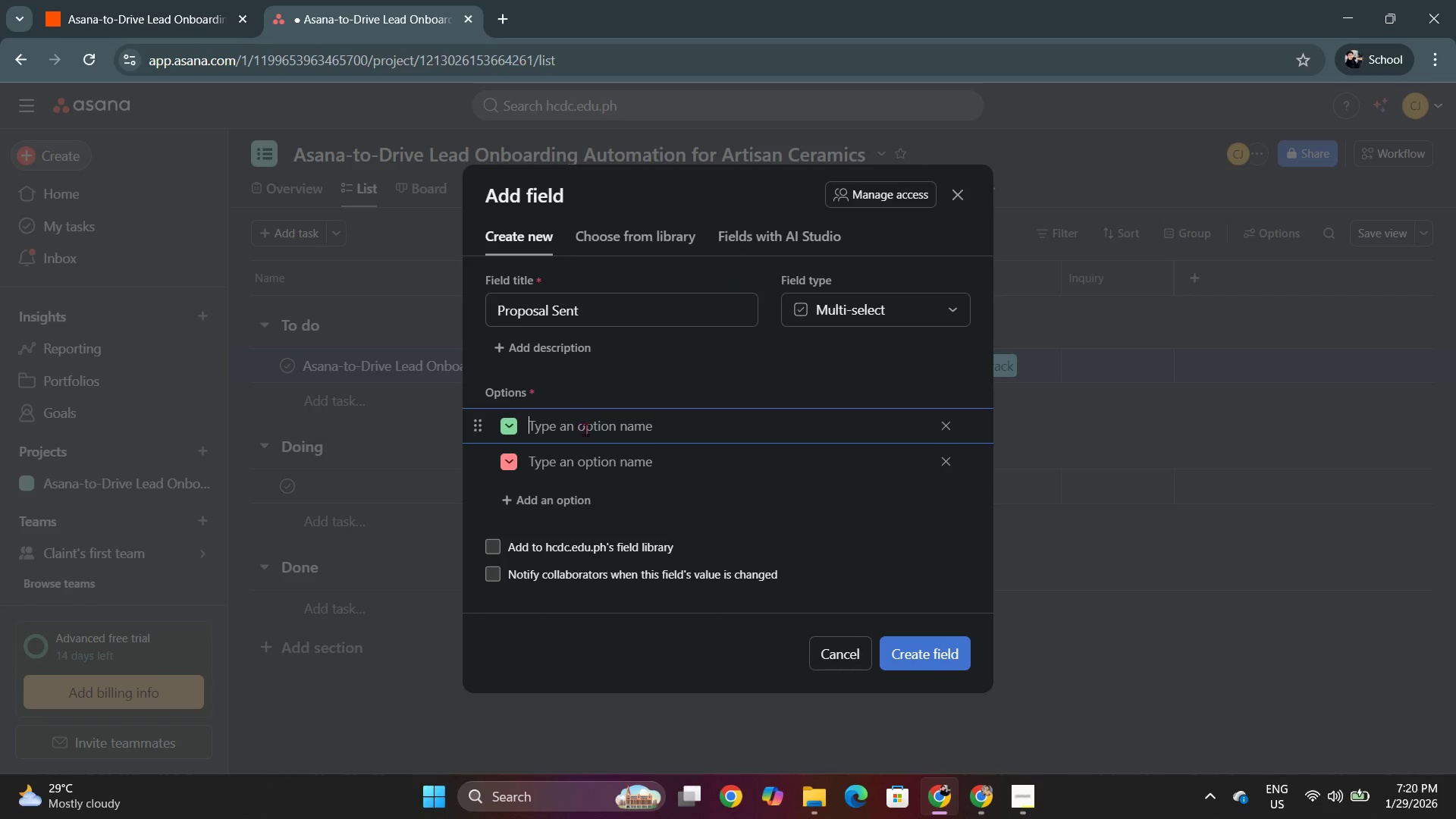 
type(Yes)
 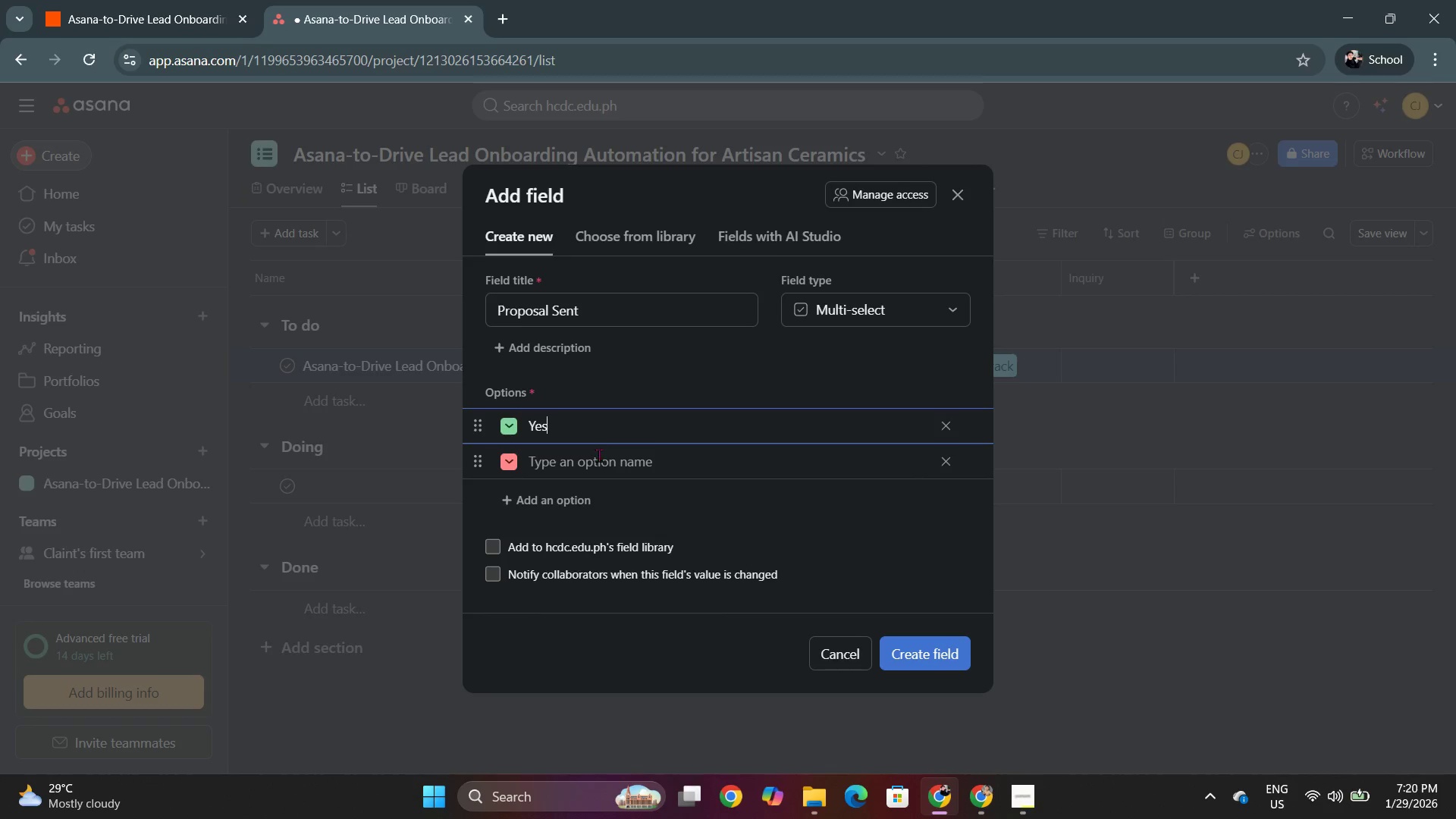 
key(CapsLock)
 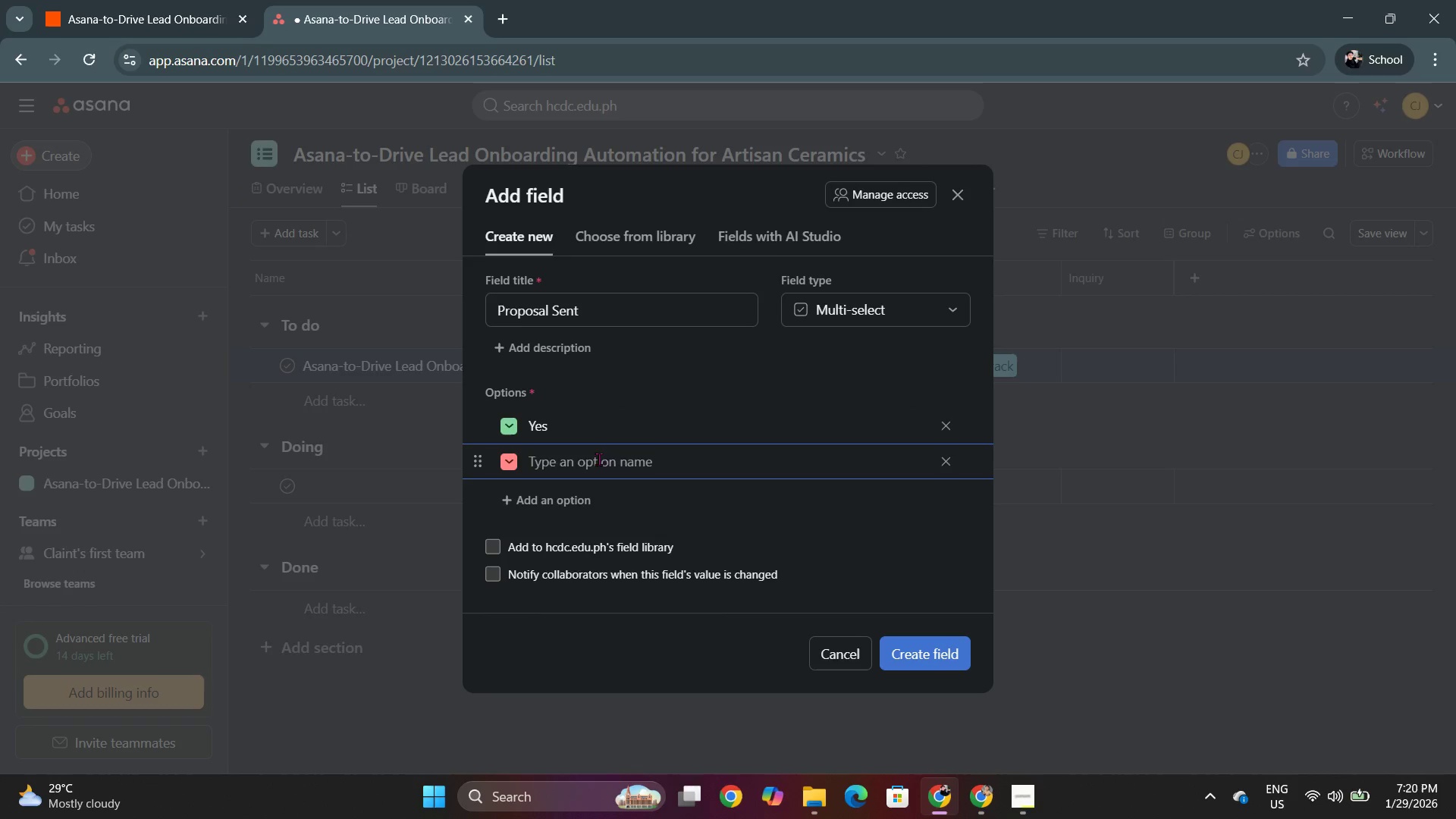 
key(N)
 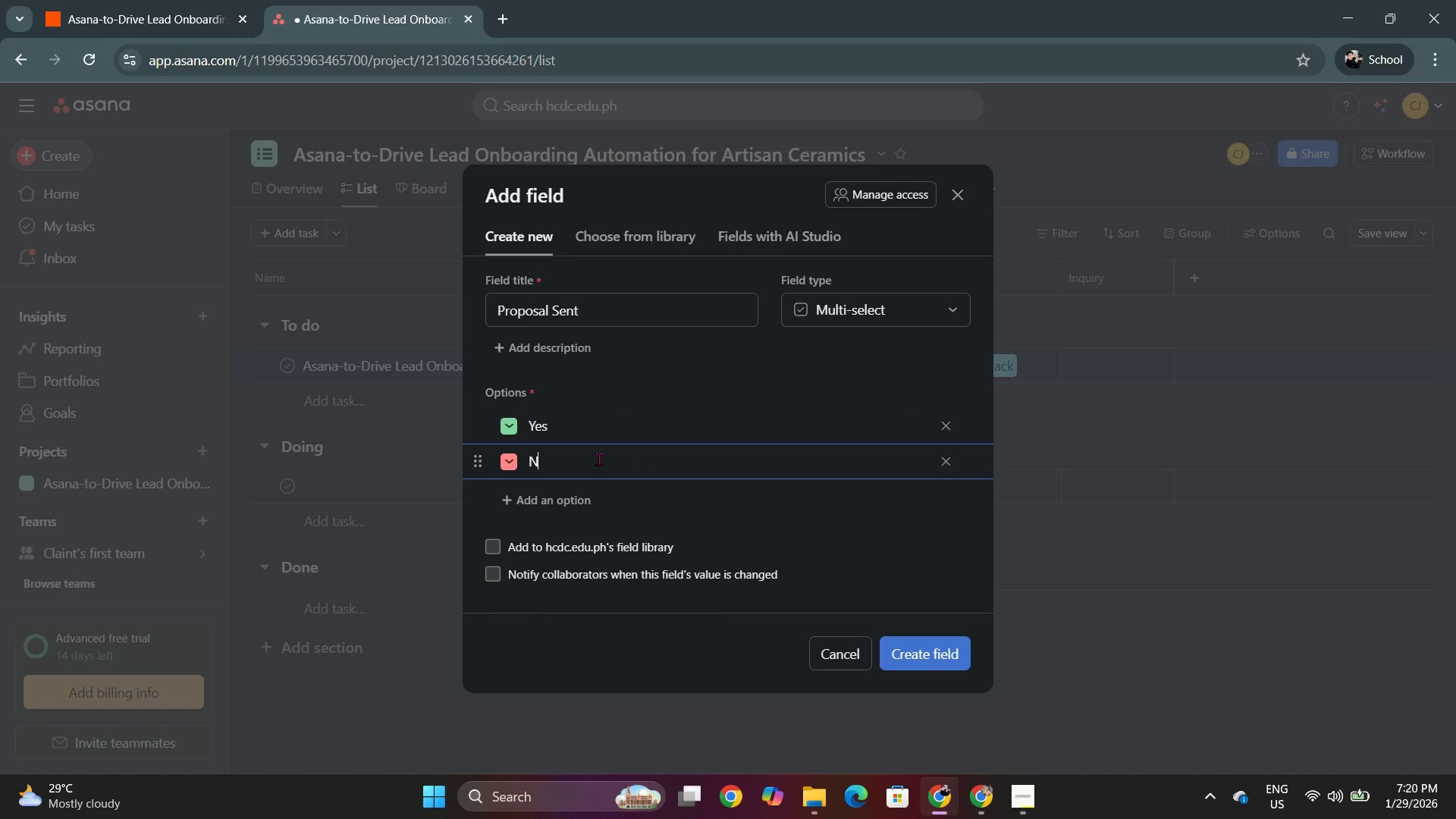 
key(CapsLock)
 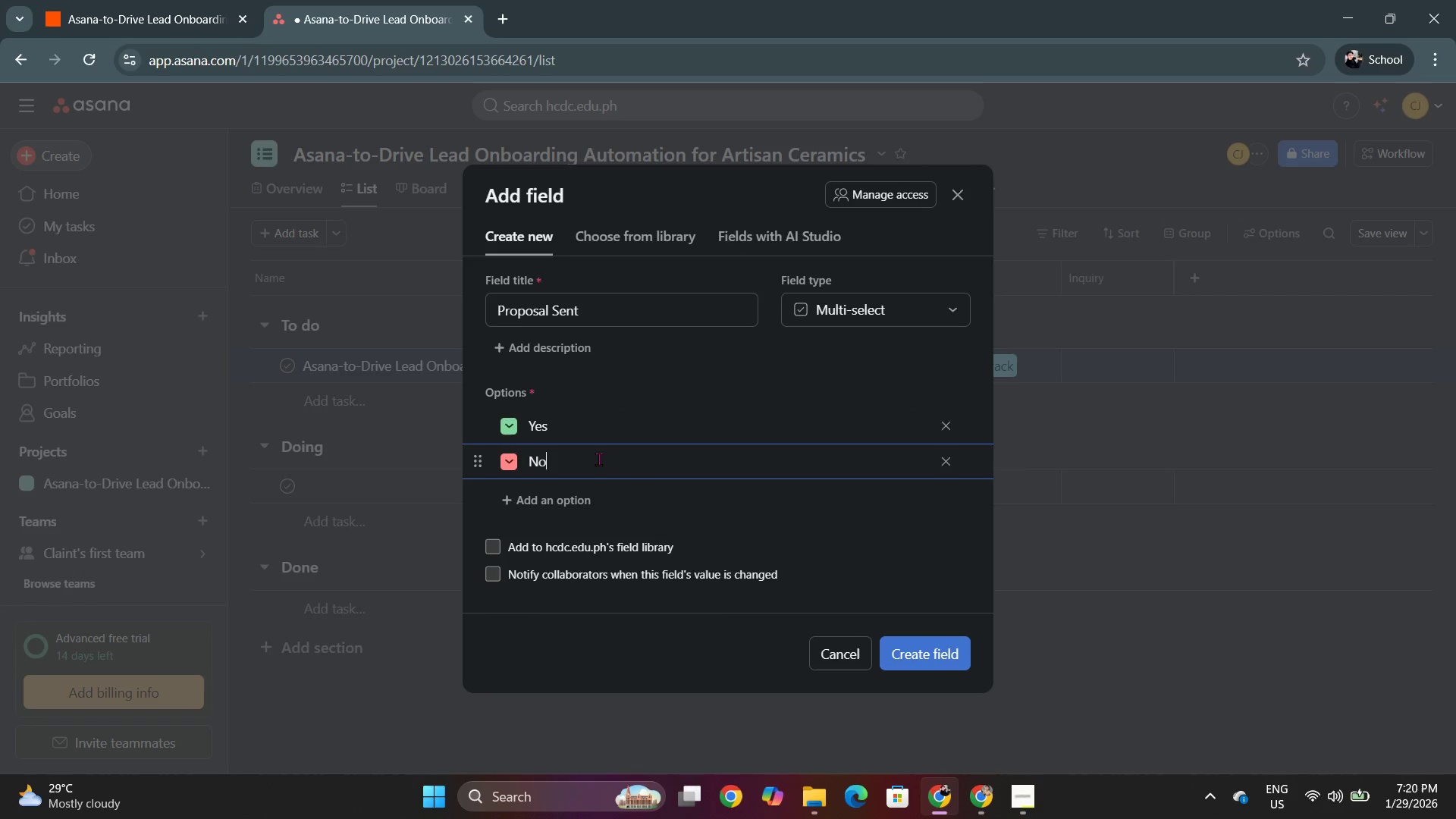 
key(O)
 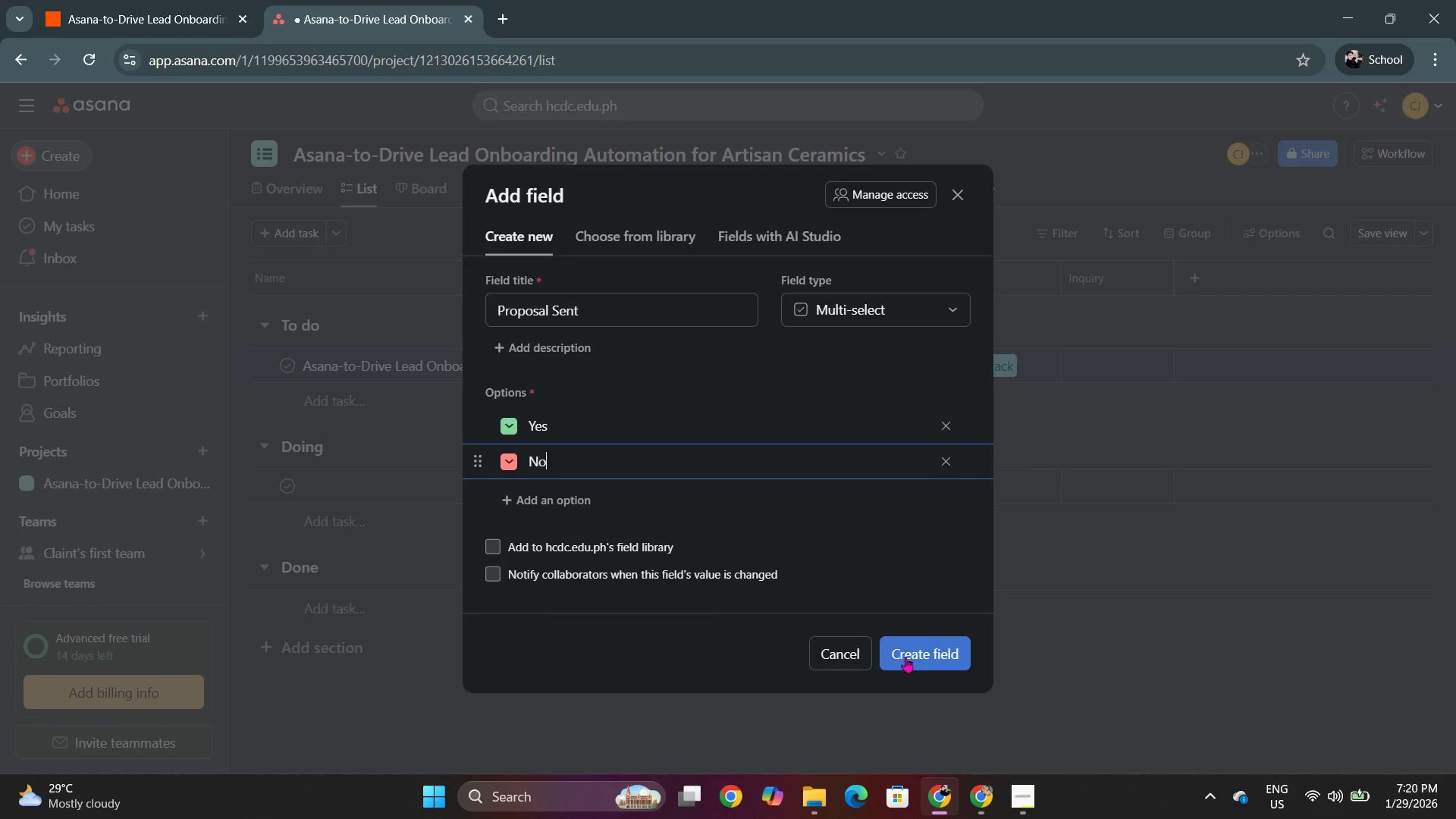 
left_click_drag(start_coordinate=[1119, 654], to_coordinate=[1119, 620])
 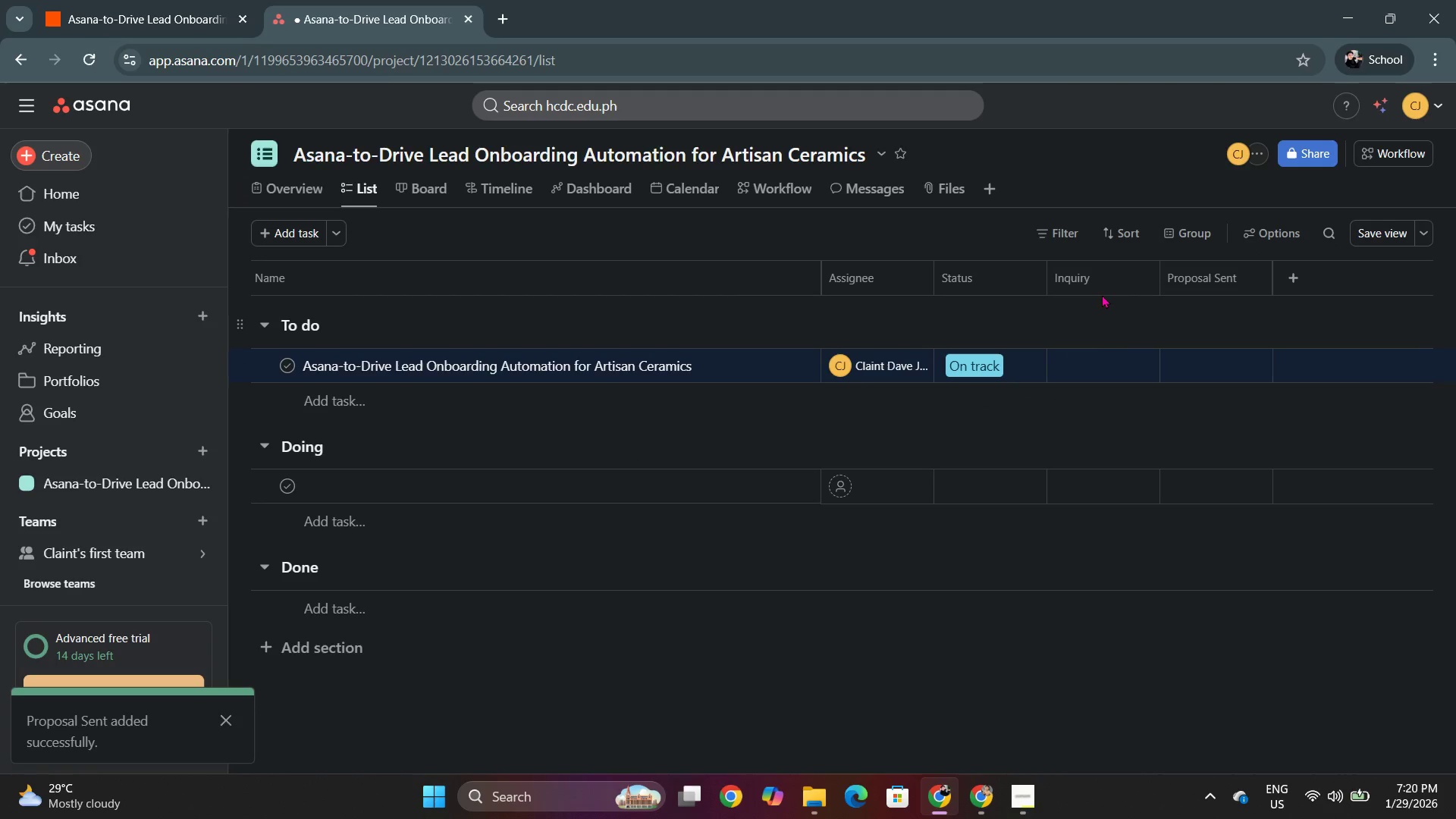 
left_click([1104, 279])
 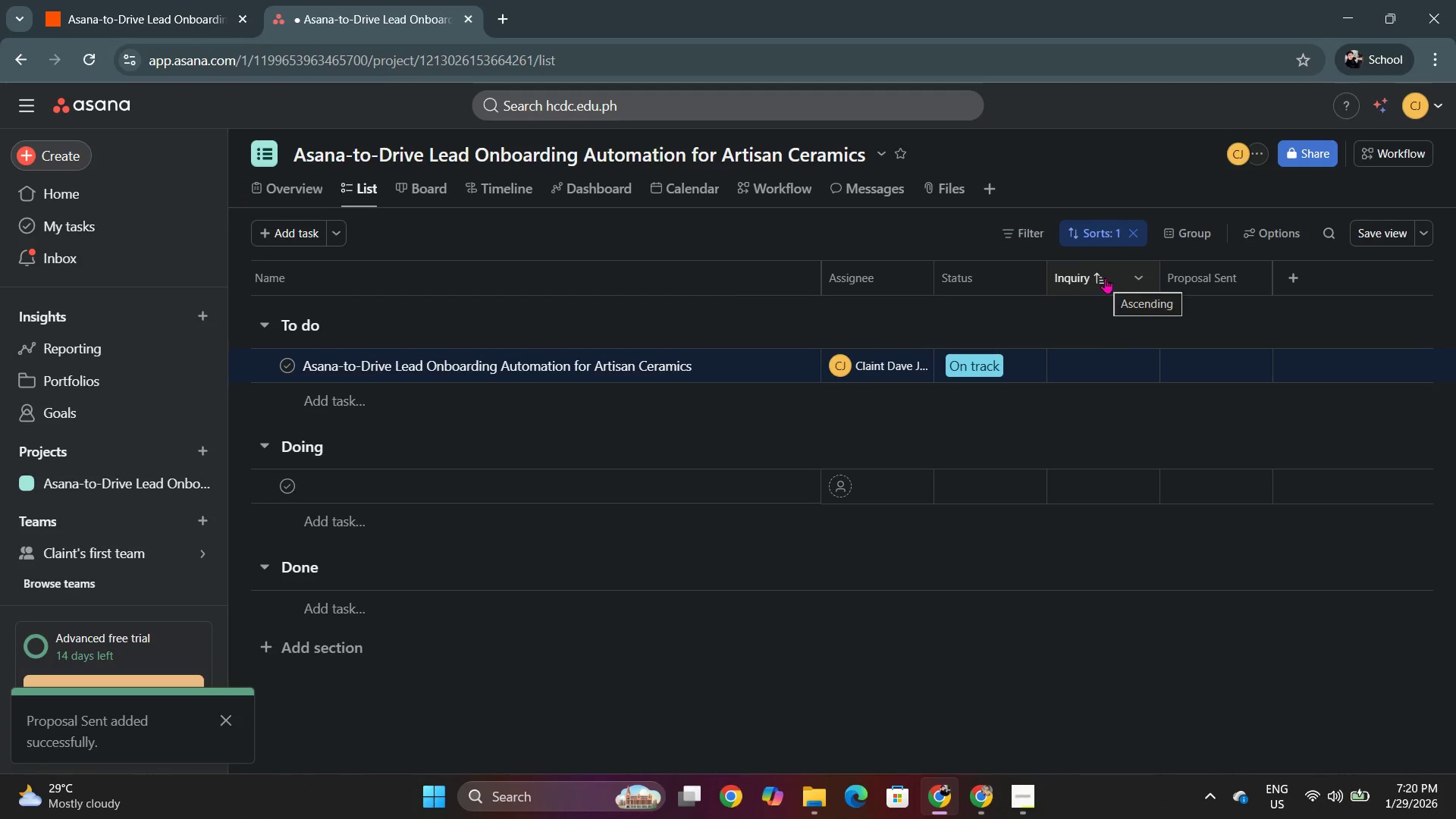 
left_click([1105, 278])
 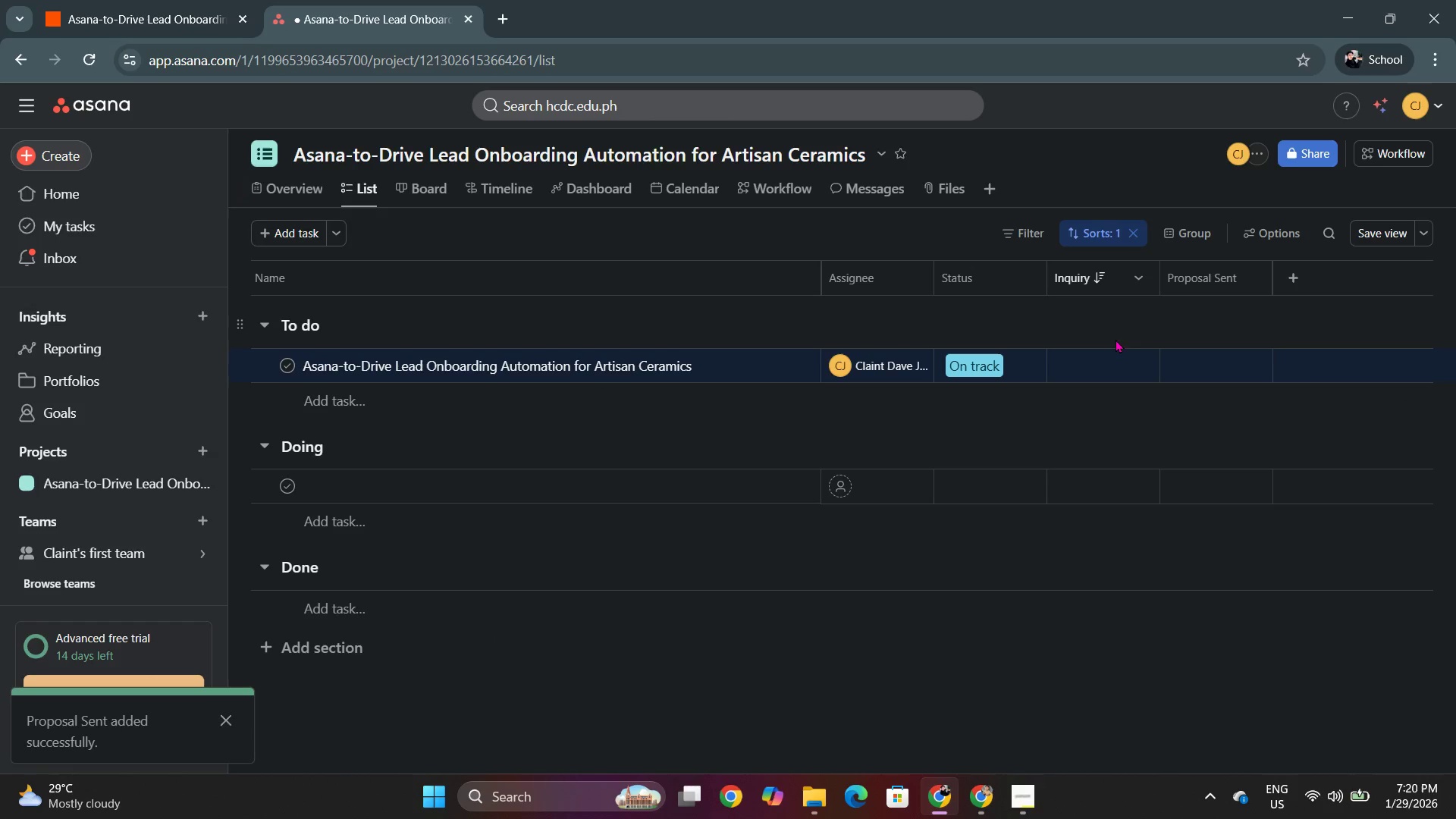 
left_click([1109, 366])
 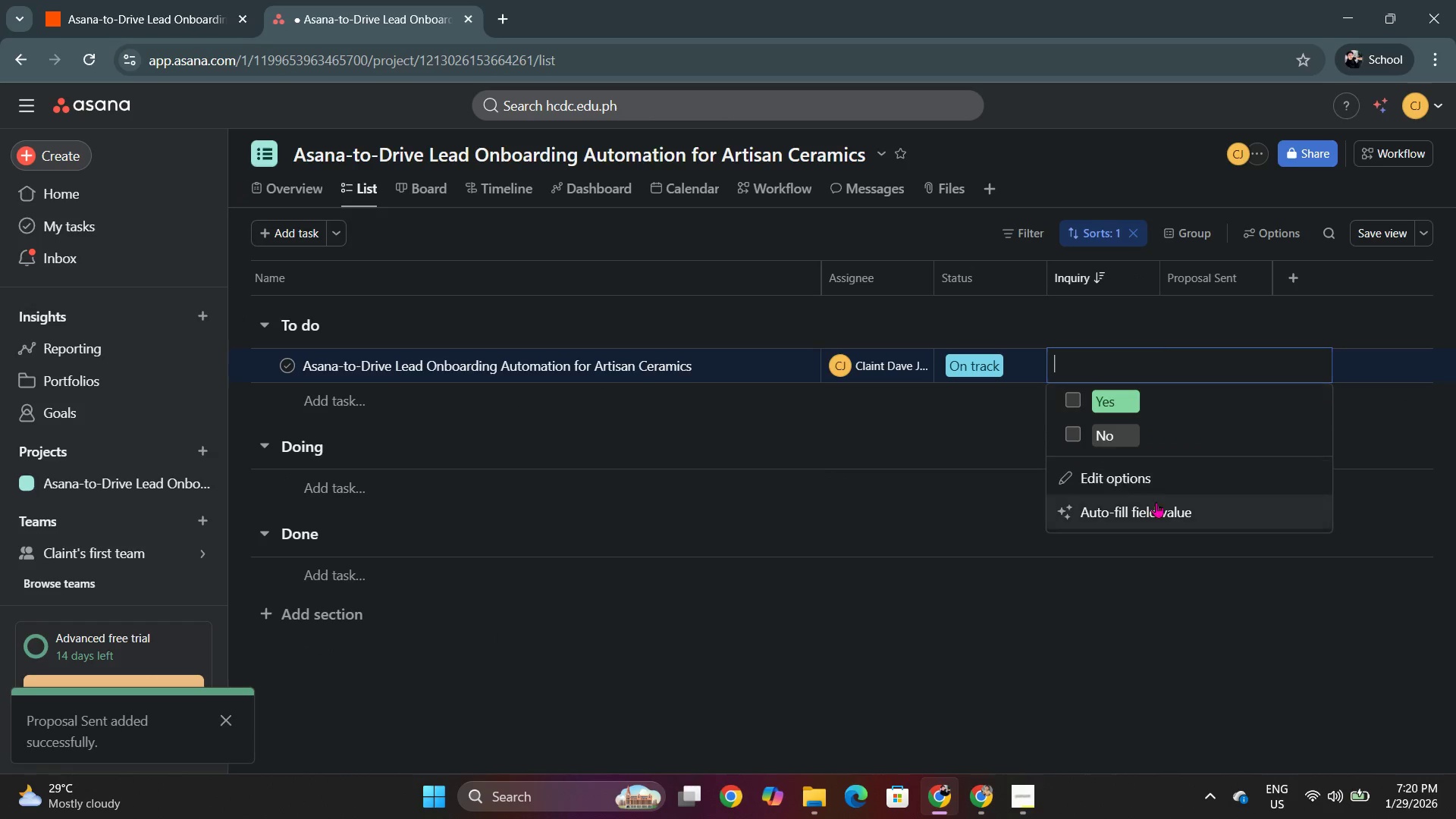 
left_click([1153, 474])
 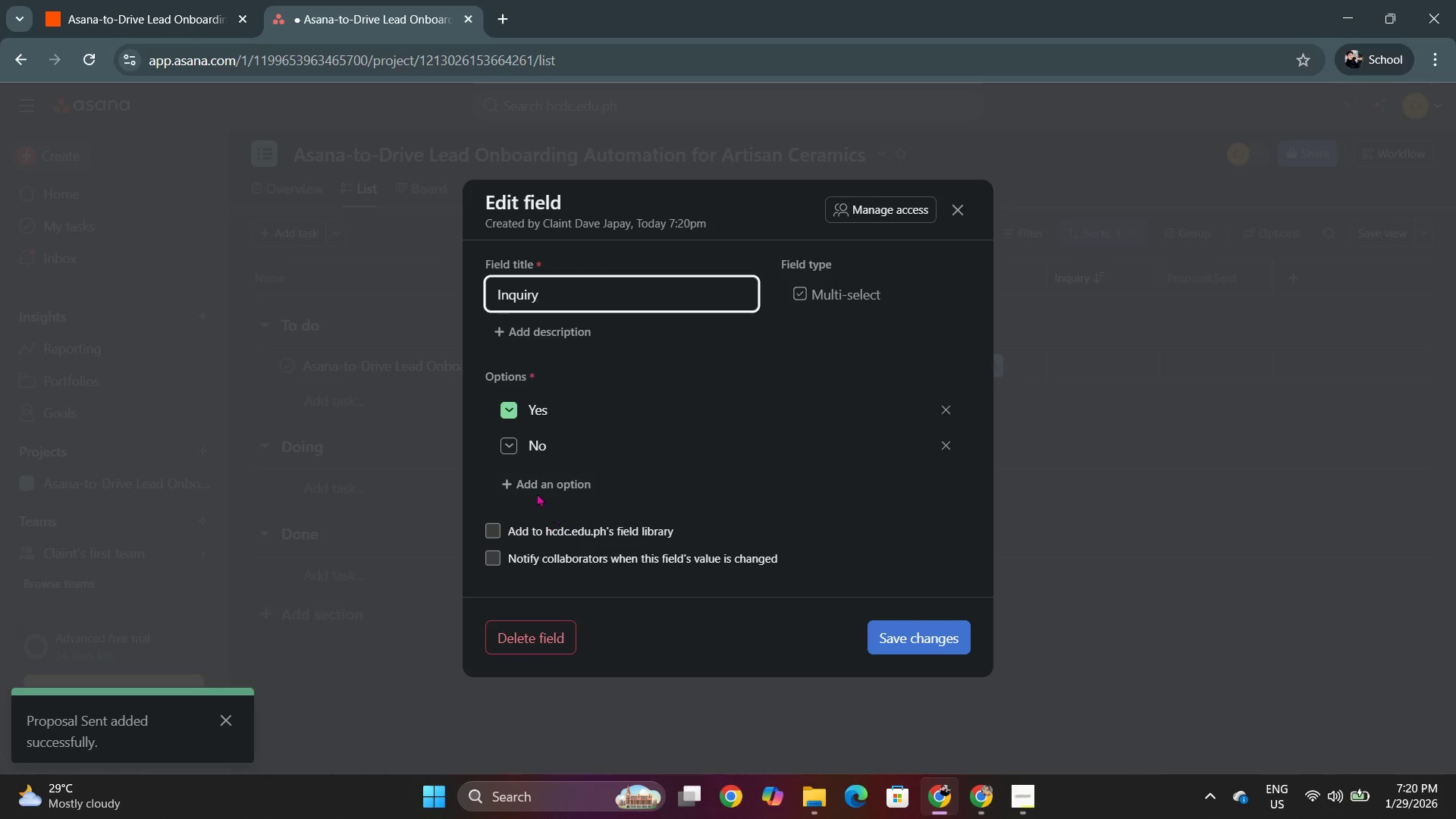 
left_click([506, 446])
 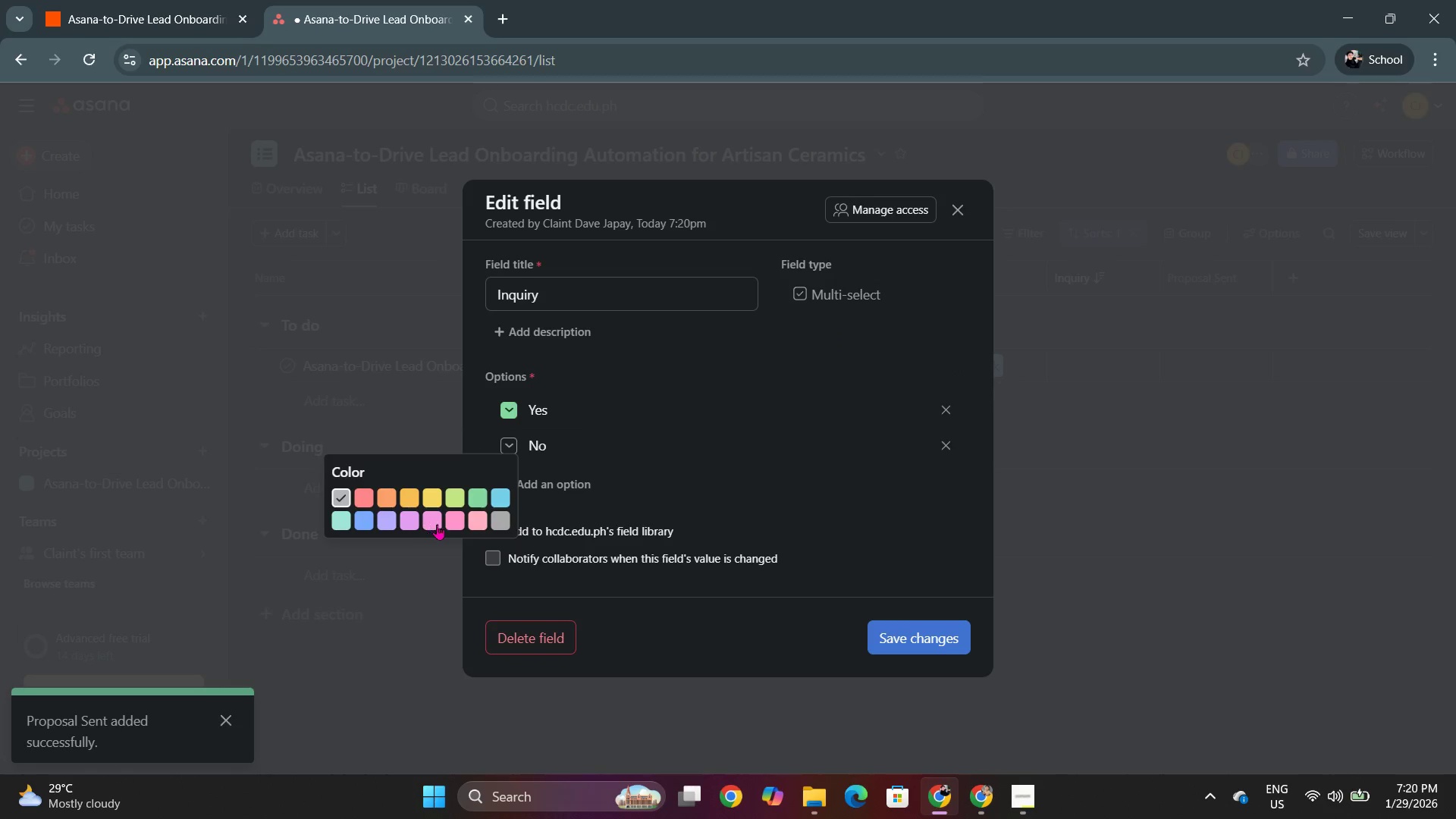 
left_click([370, 494])
 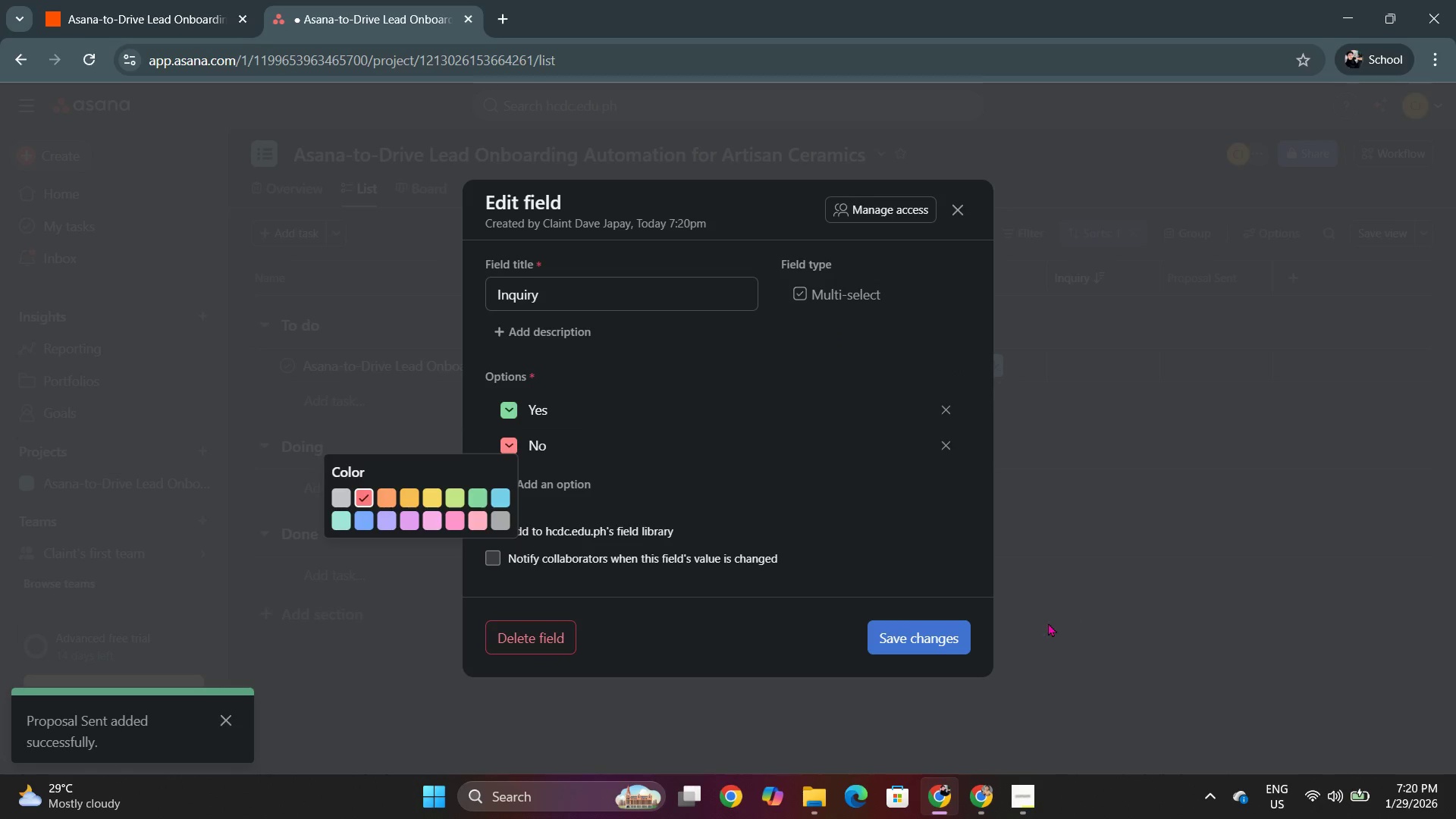 
left_click([938, 625])
 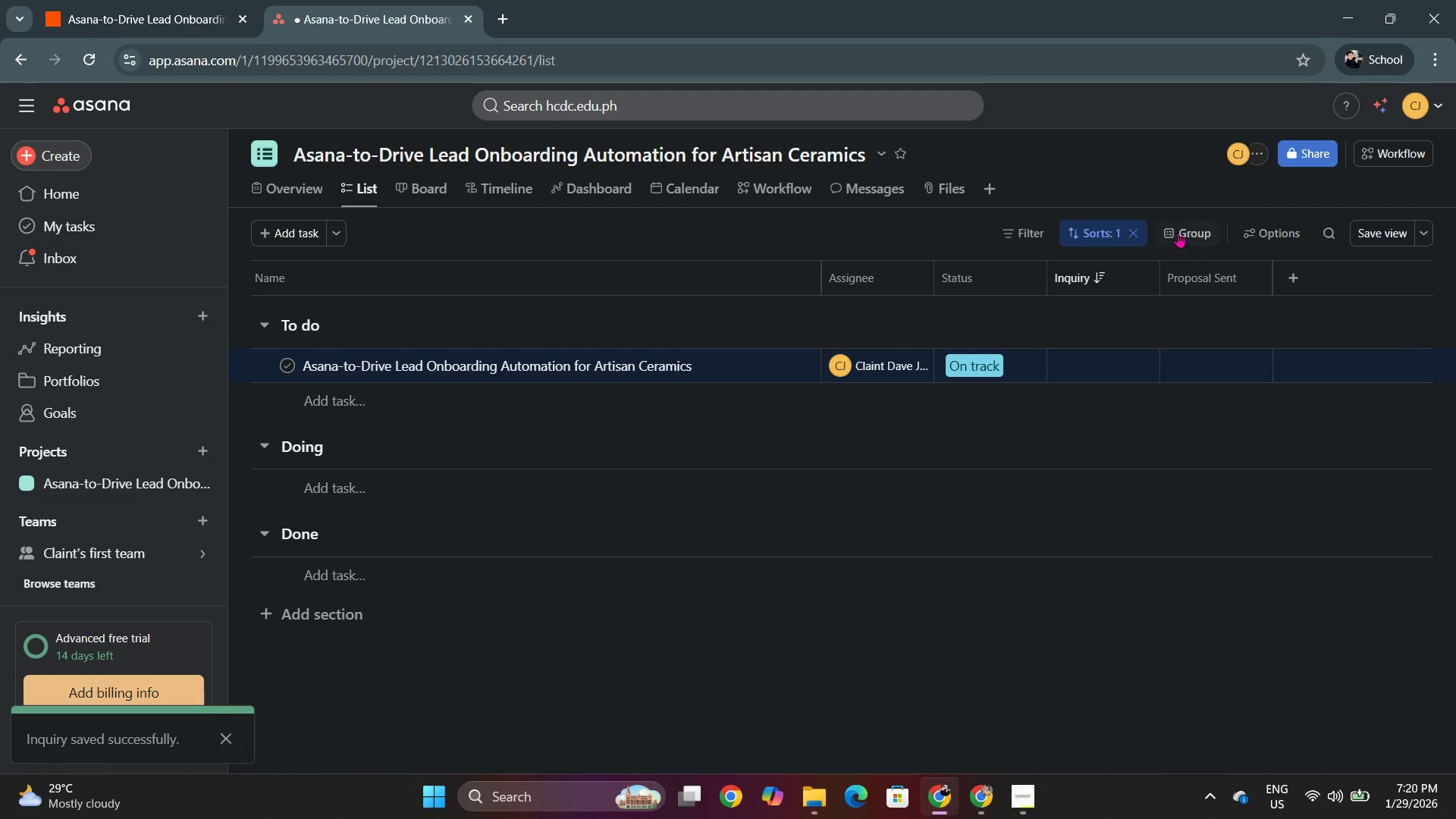 
left_click([1219, 366])
 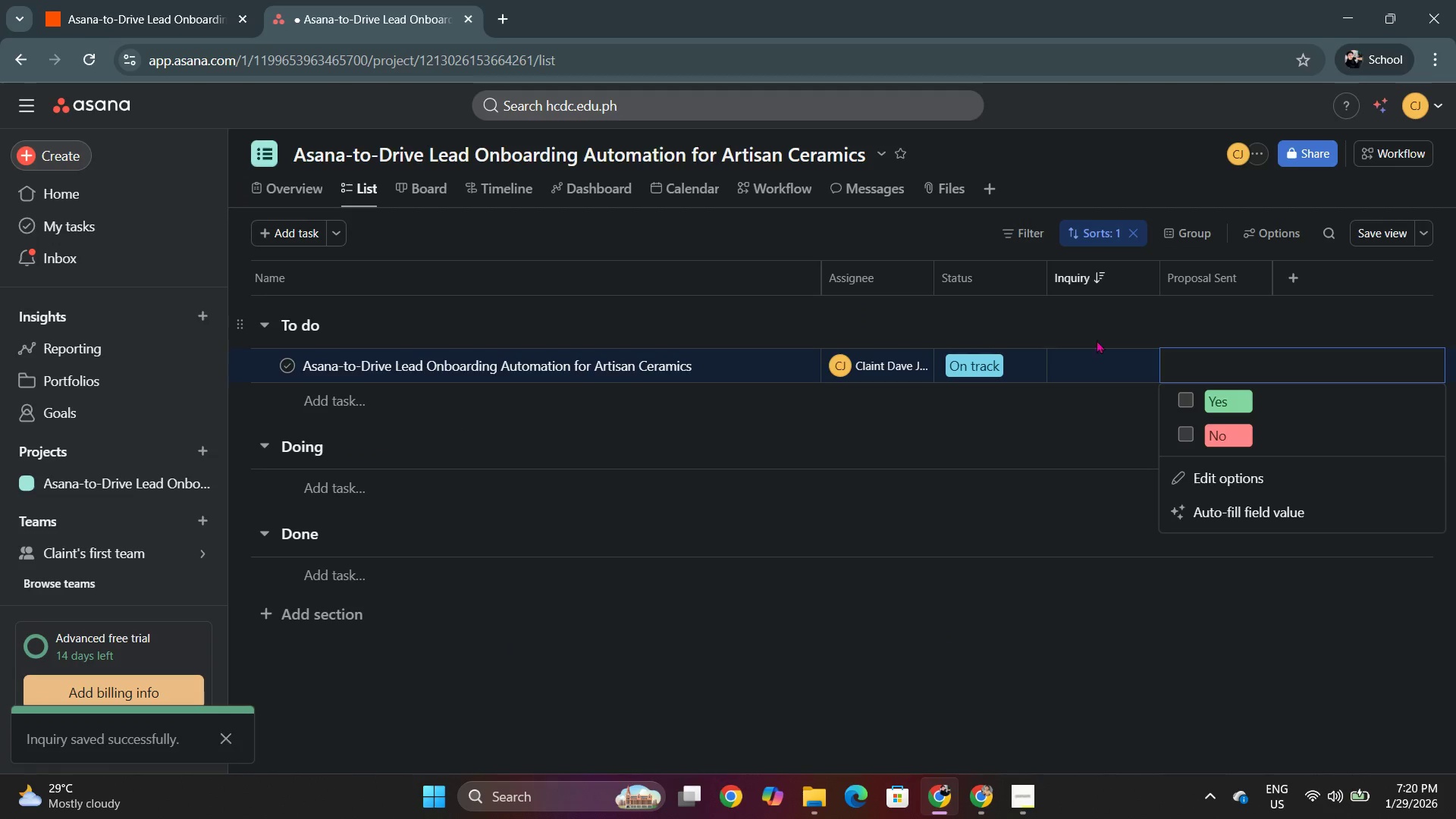 
left_click_drag(start_coordinate=[1087, 351], to_coordinate=[1094, 355])
 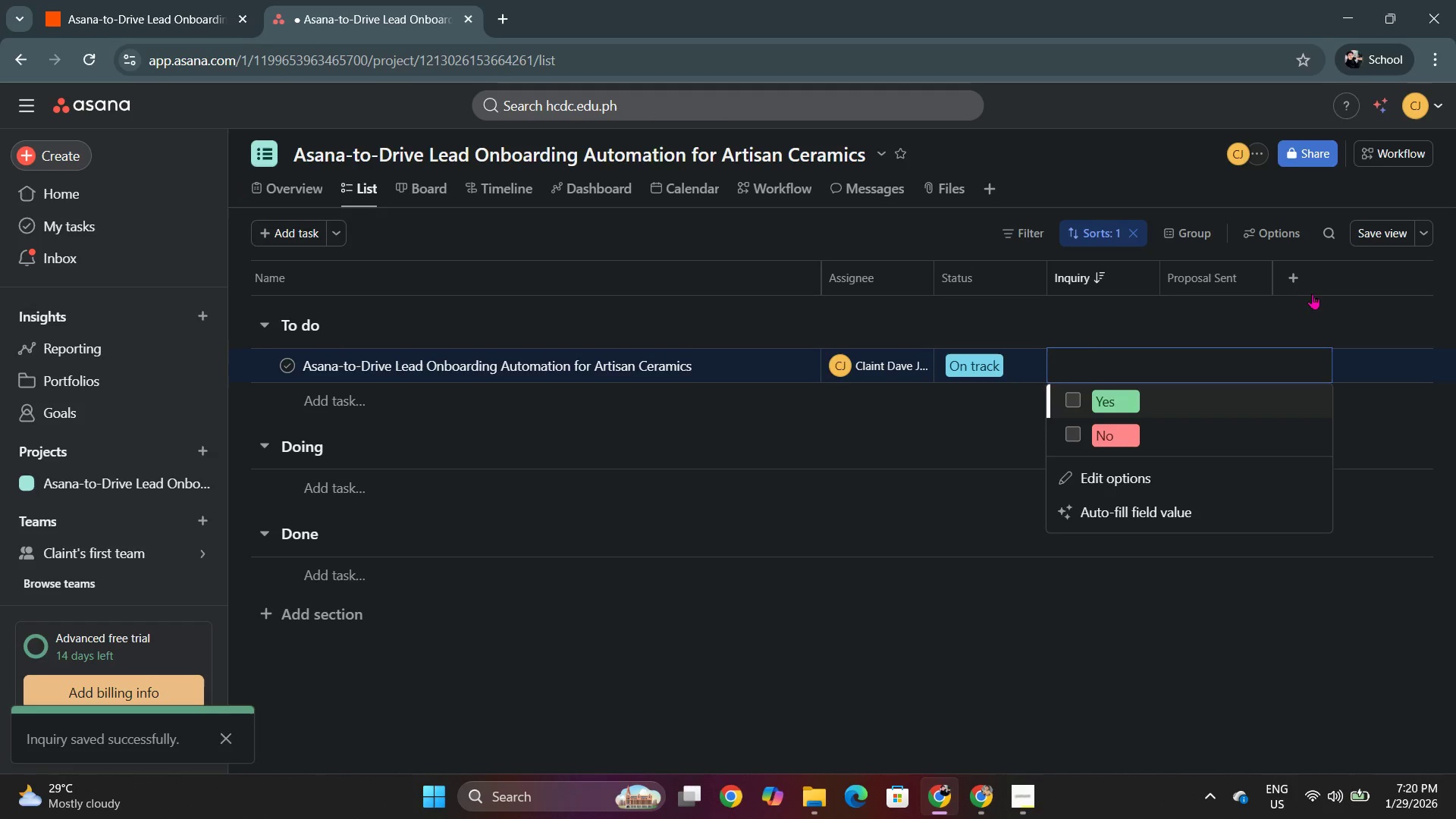 
left_click([1279, 275])
 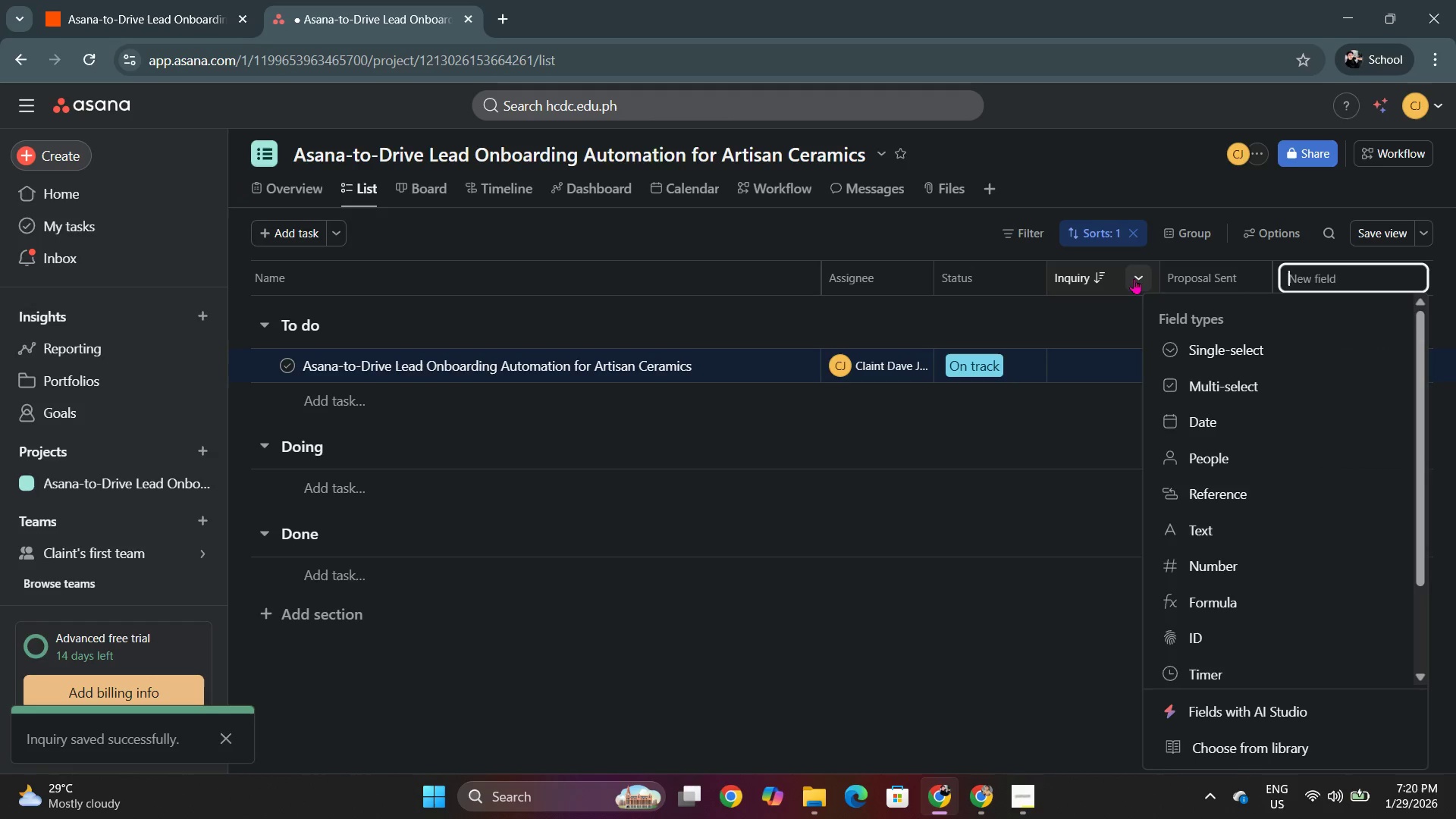 
left_click([1250, 278])
 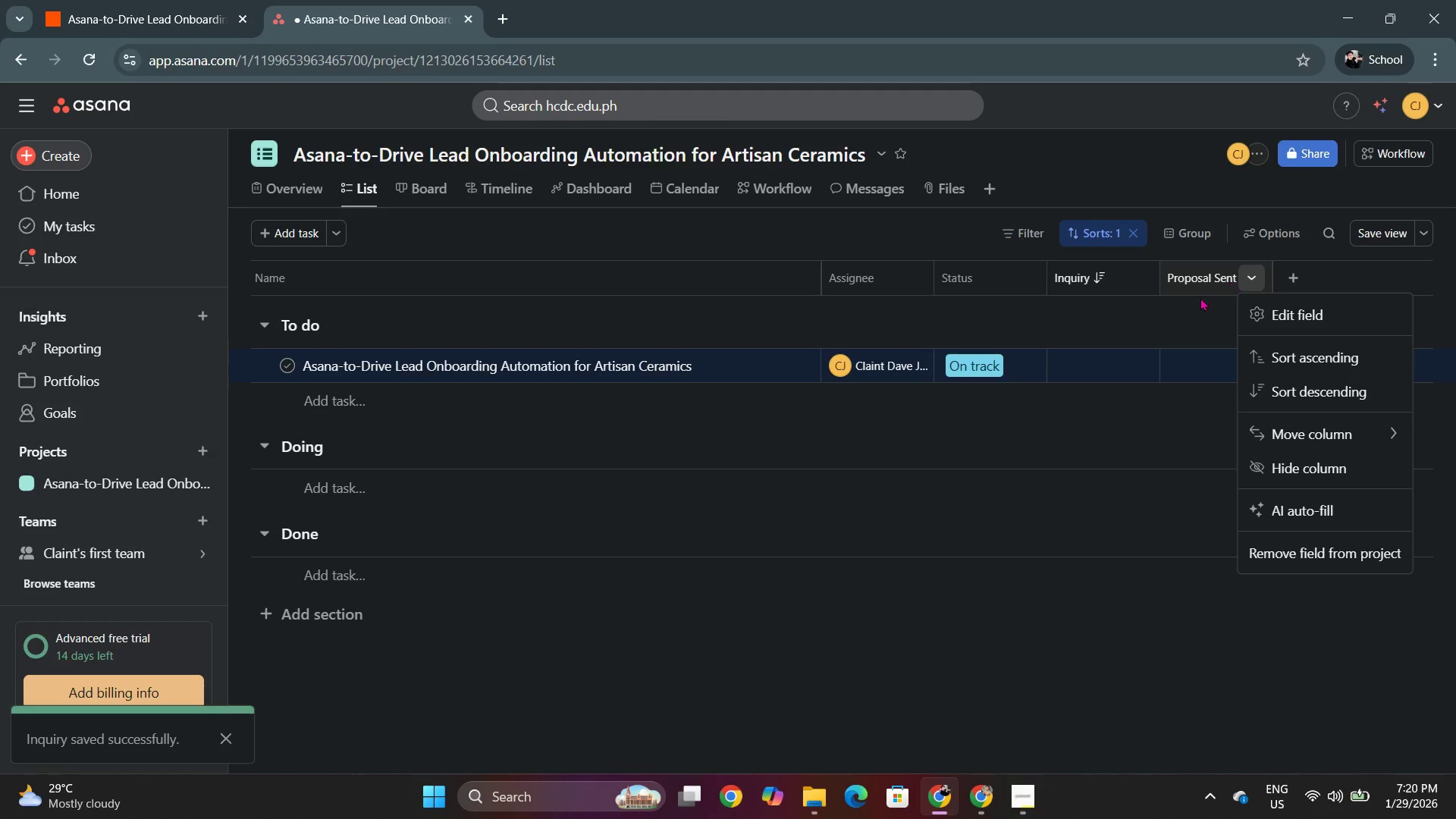 
left_click([1213, 281])
 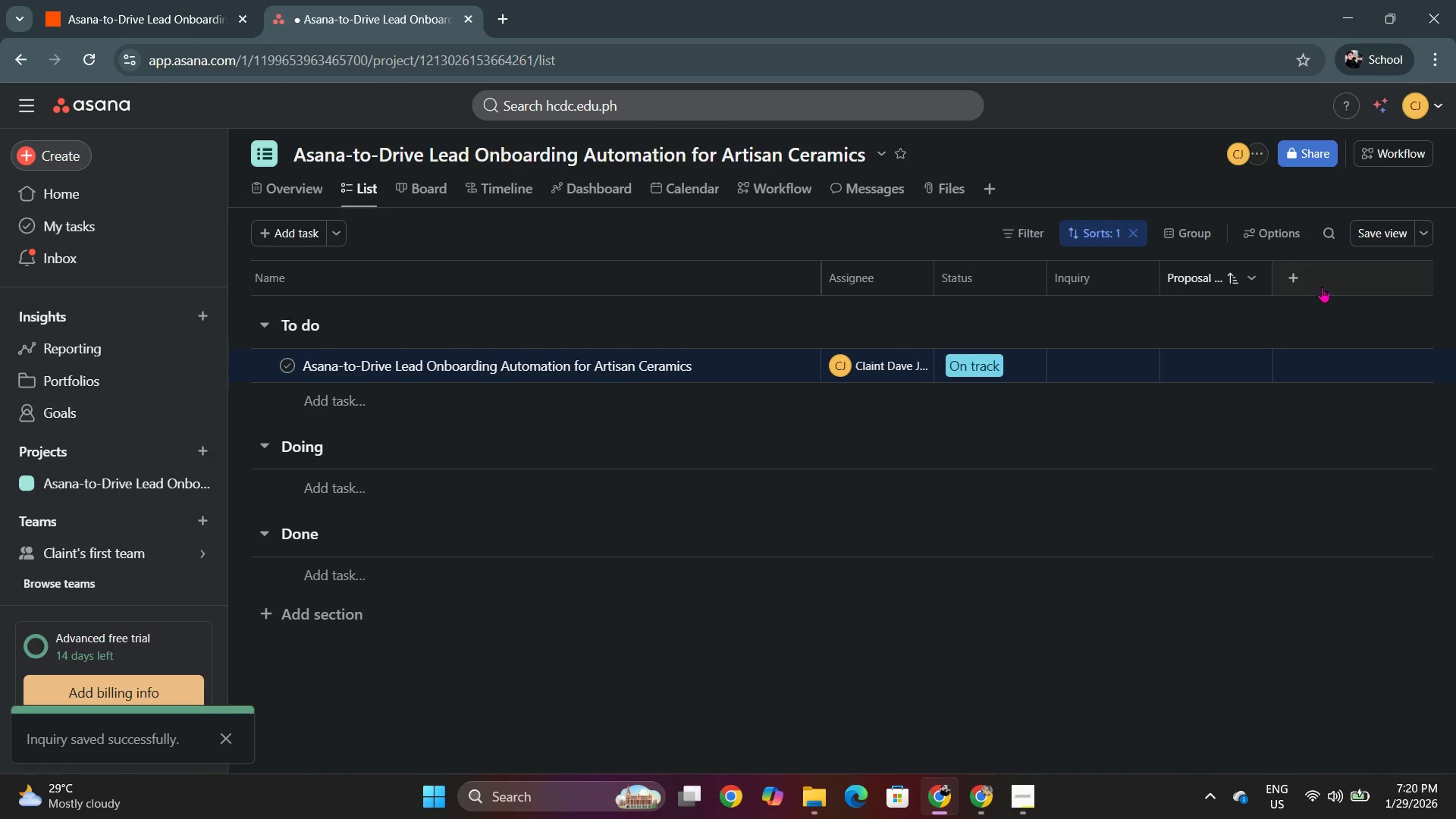 
left_click([1238, 278])
 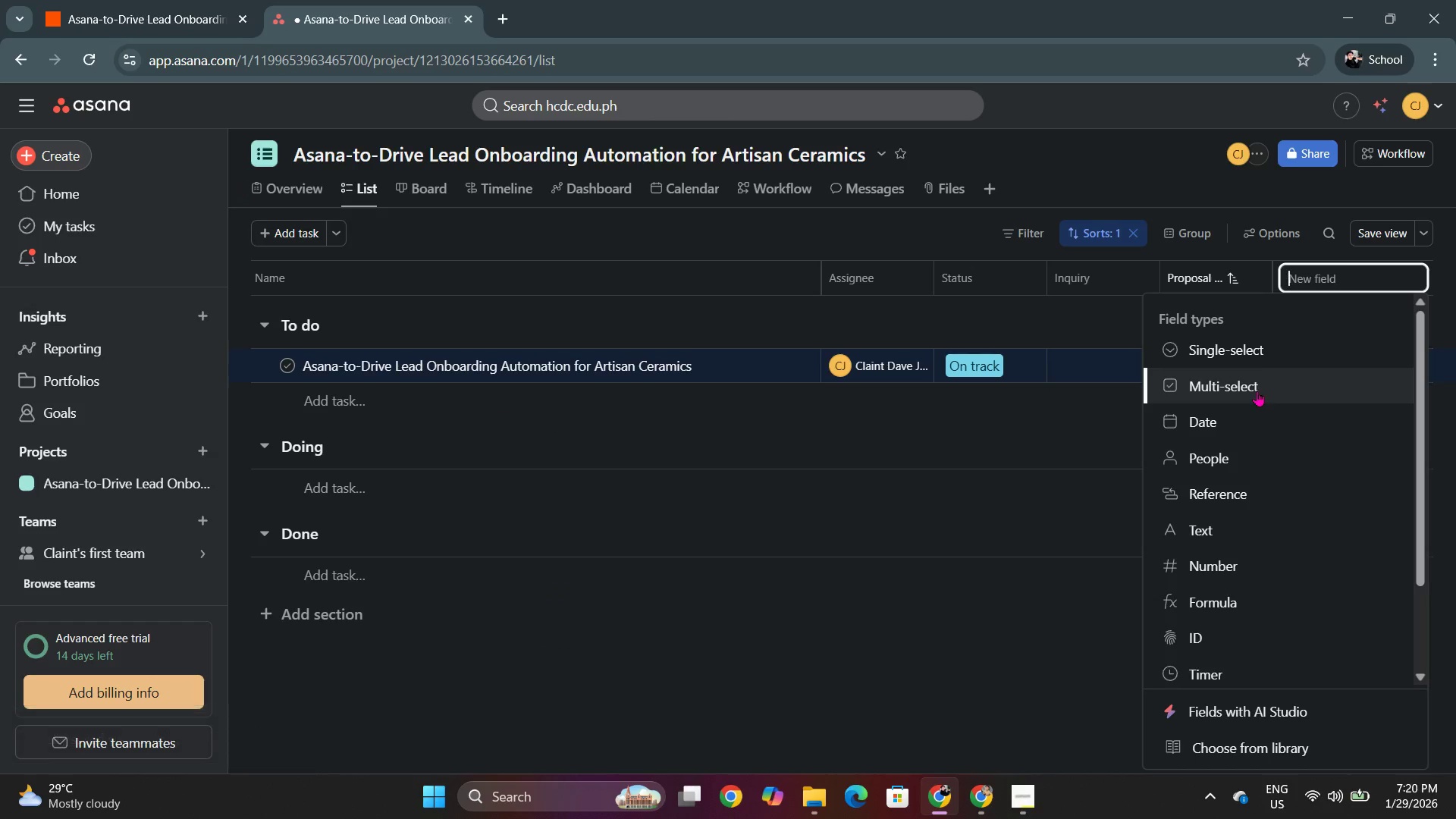 
left_click([1248, 388])
 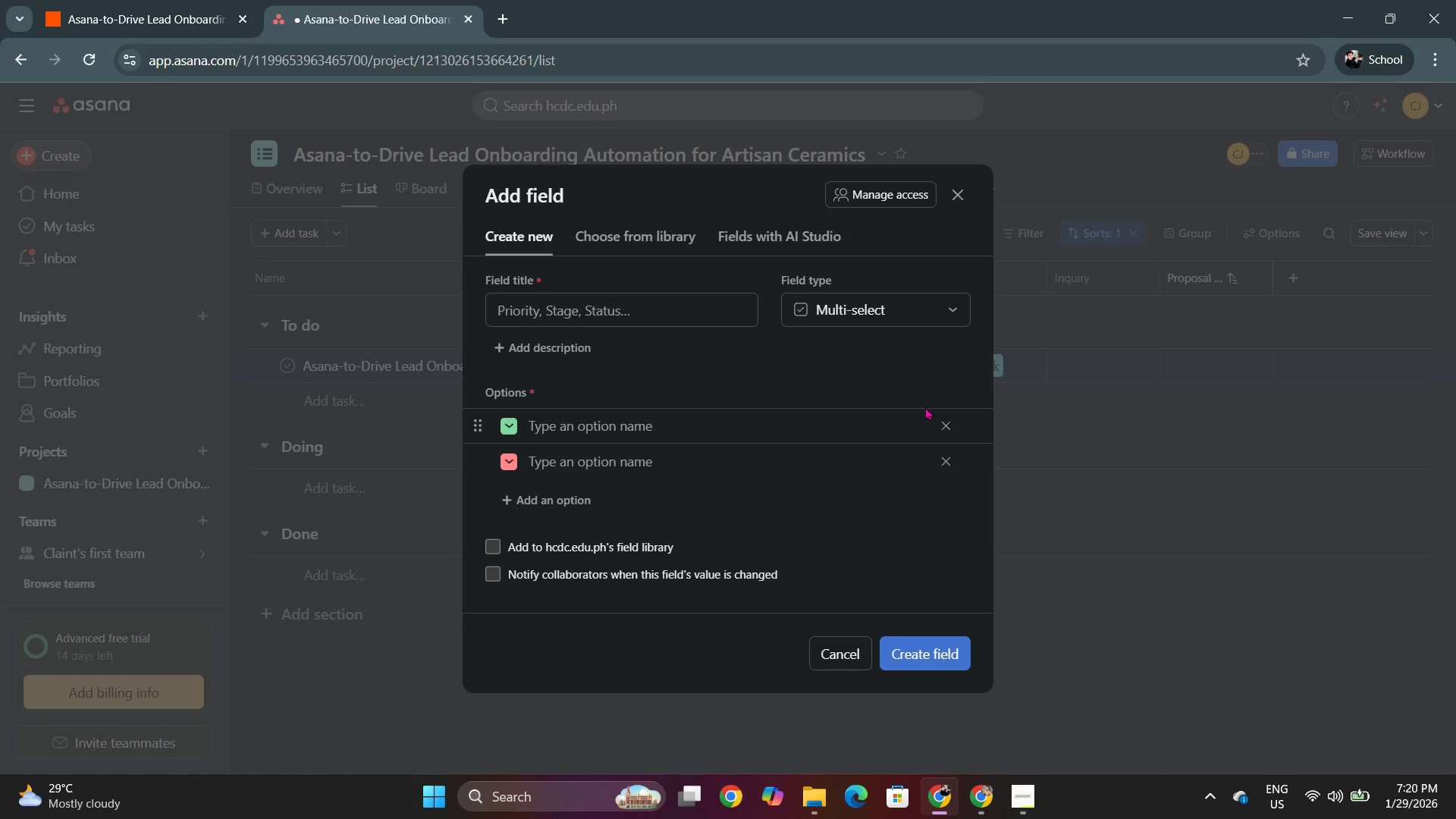 
key(Alt+AltLeft)
 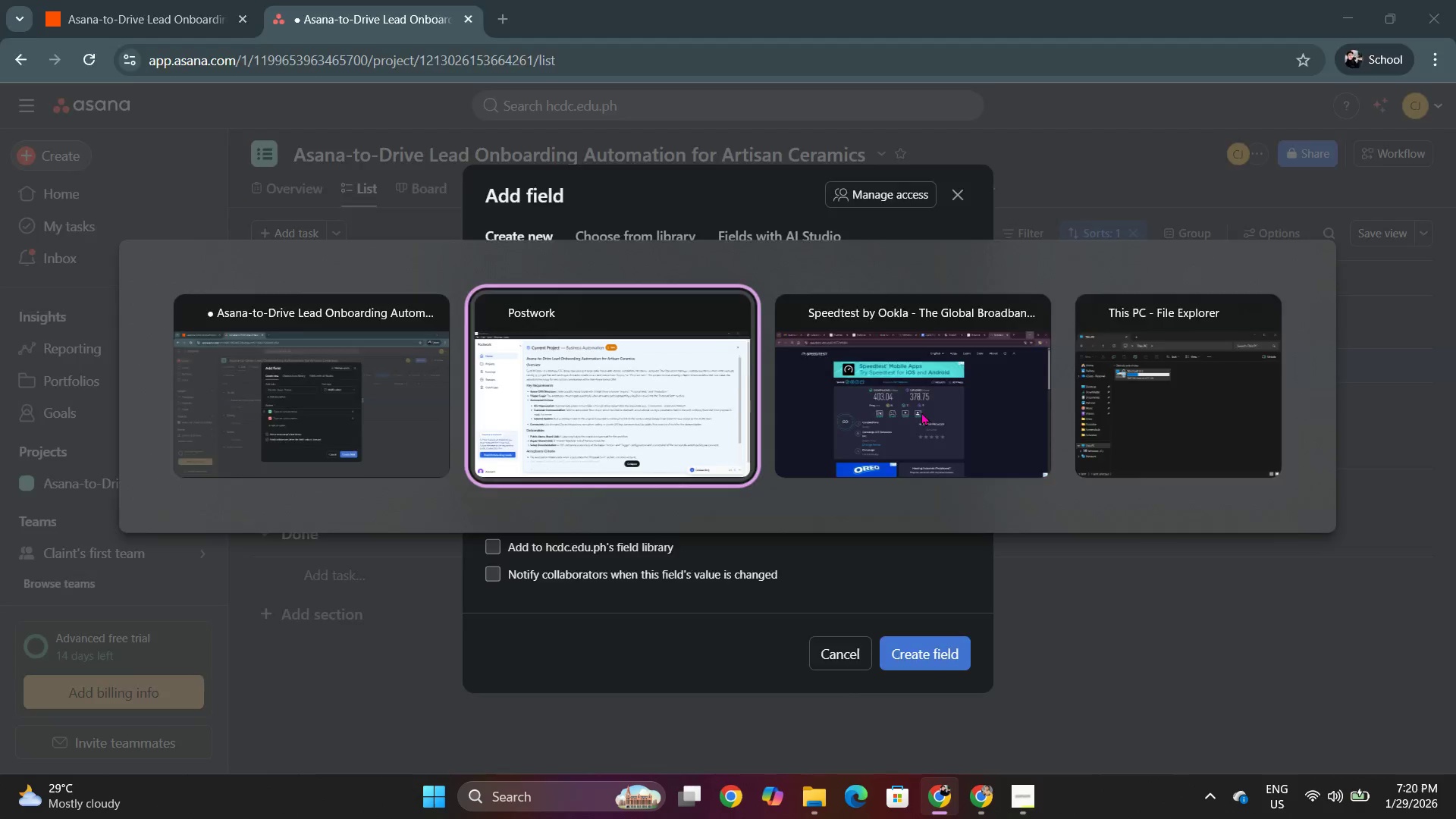 
key(Alt+Tab)